 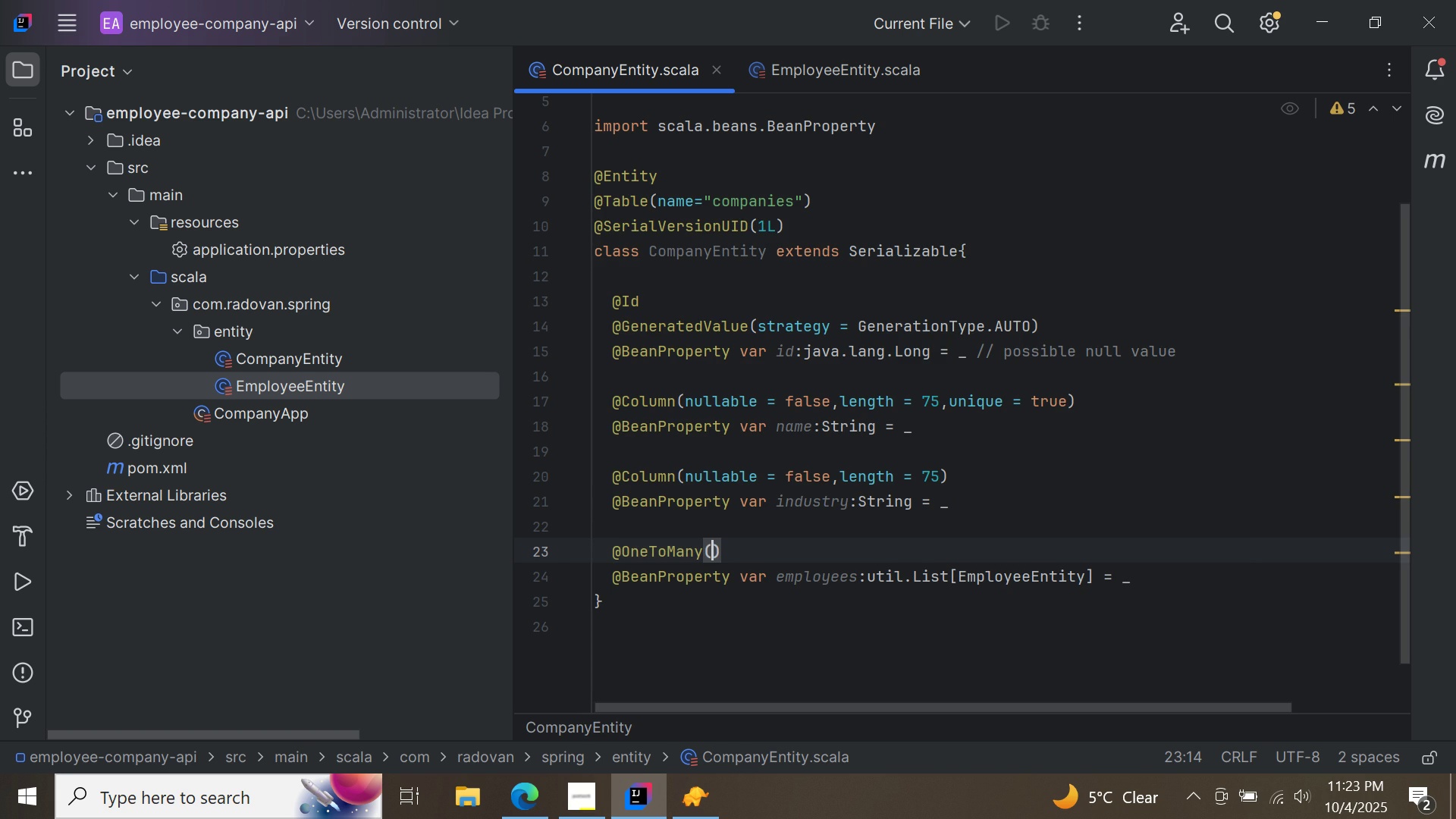 
key(Control+ControlLeft)
 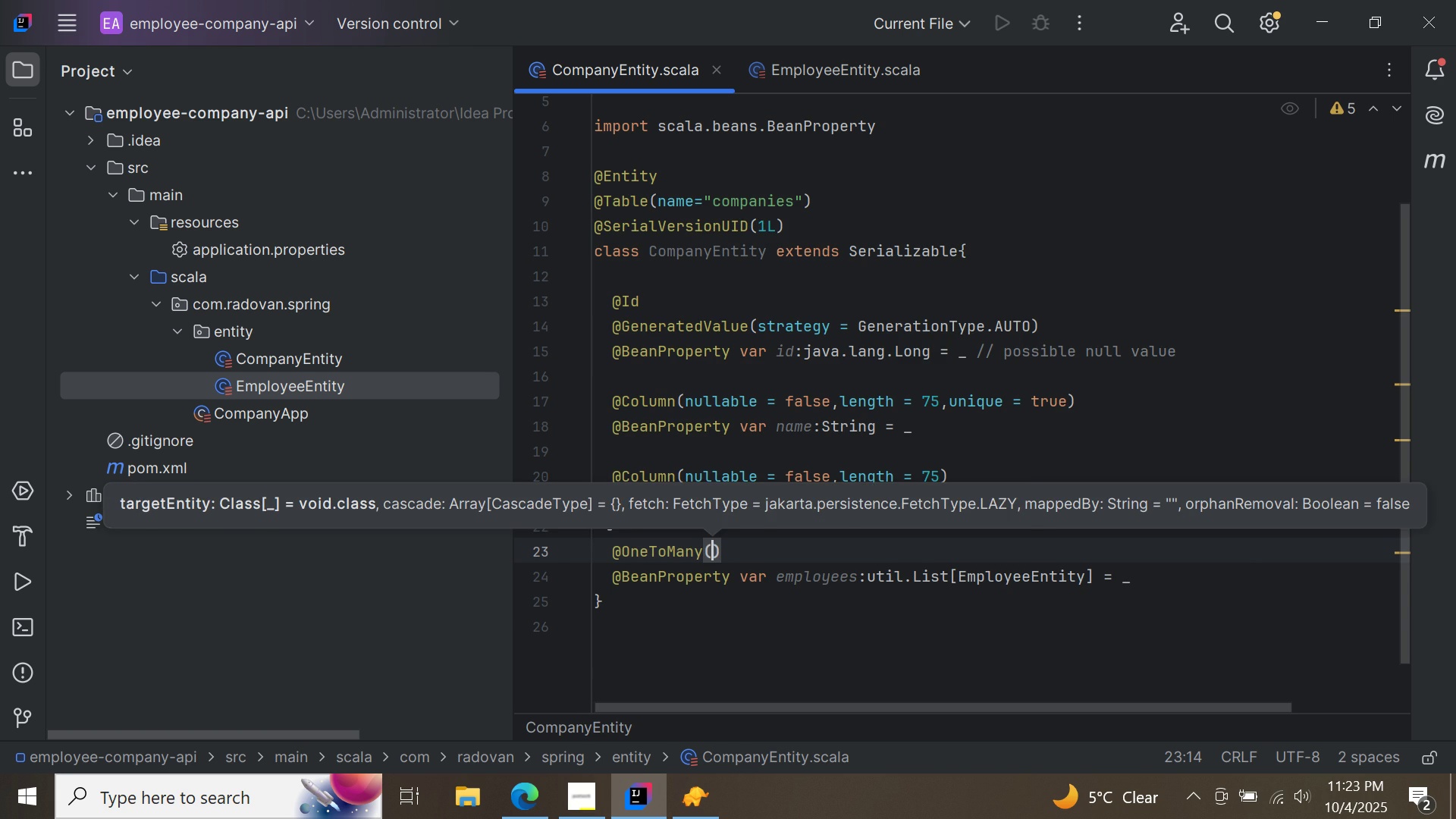 
key(Control+Space)
 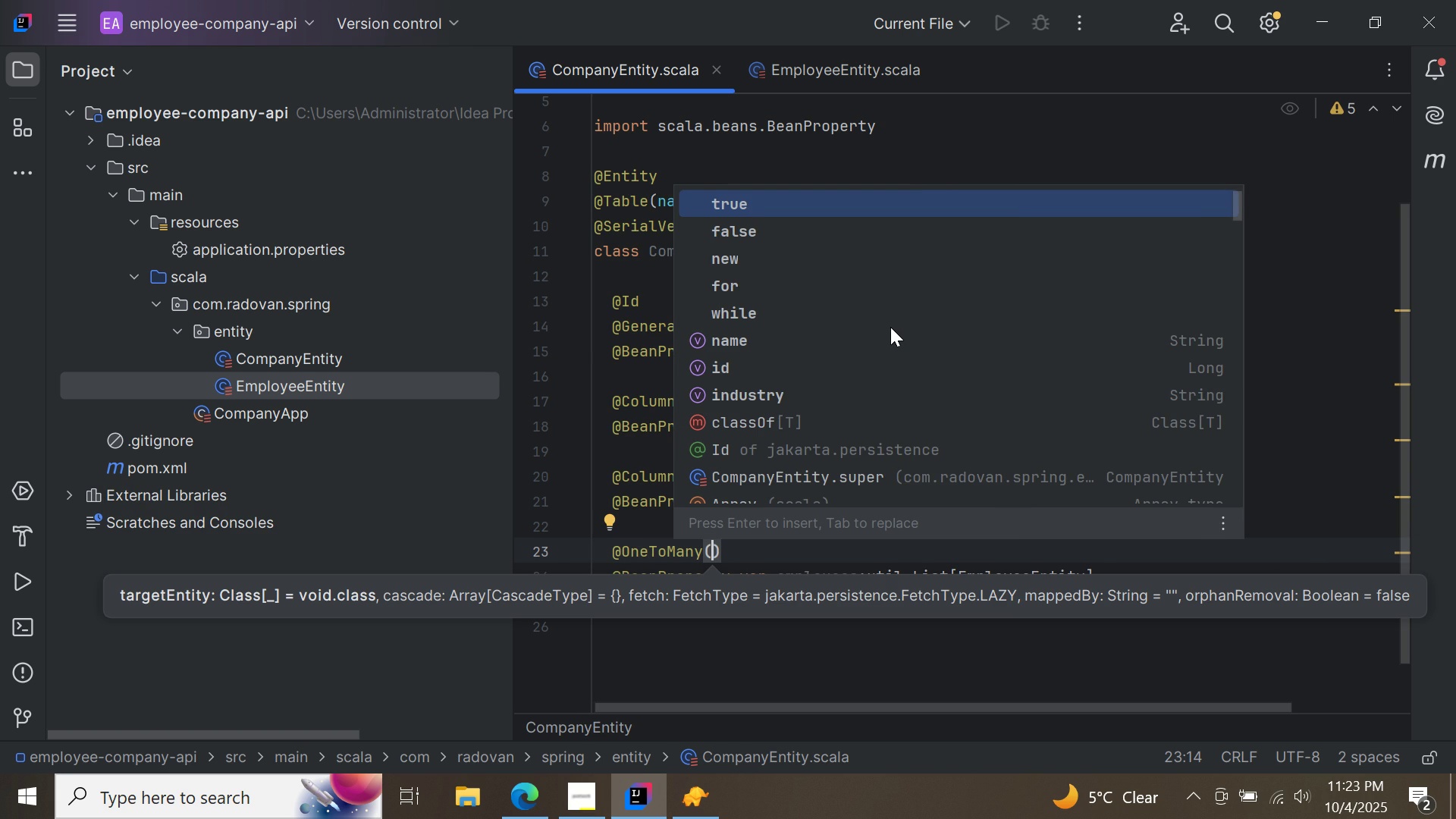 
key(F)
 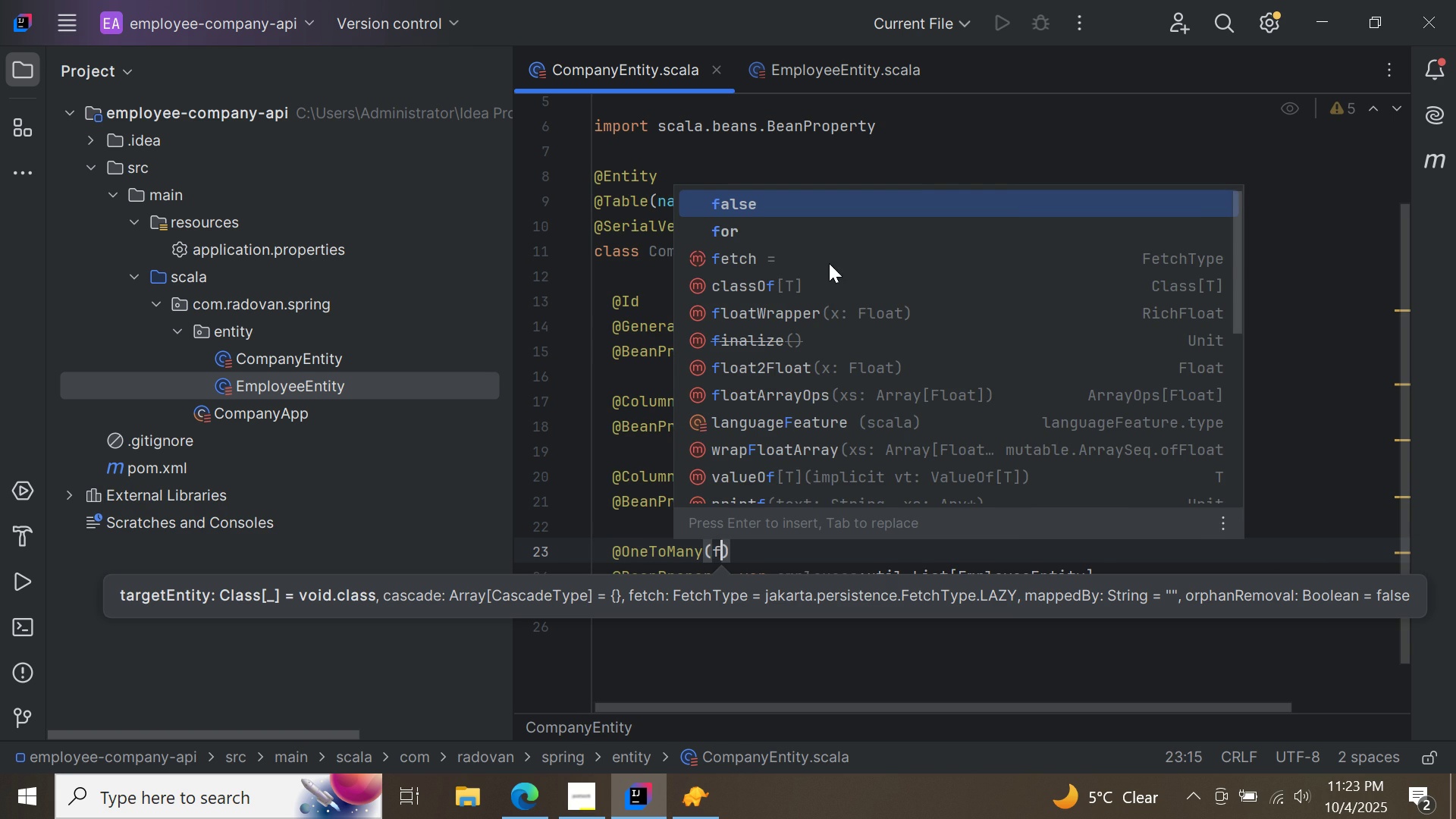 
double_click([829, 263])
 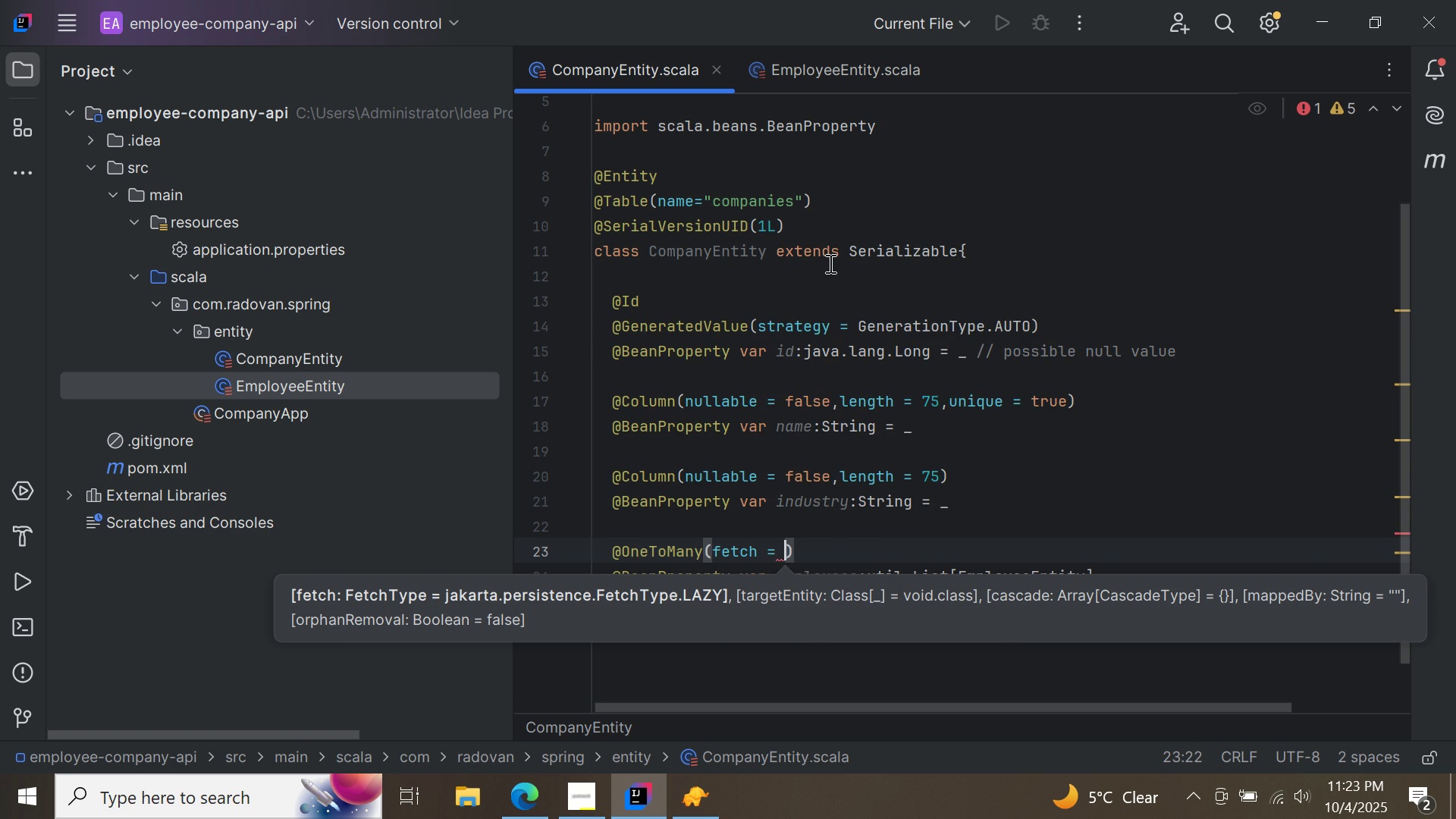 
key(Control+ControlLeft)
 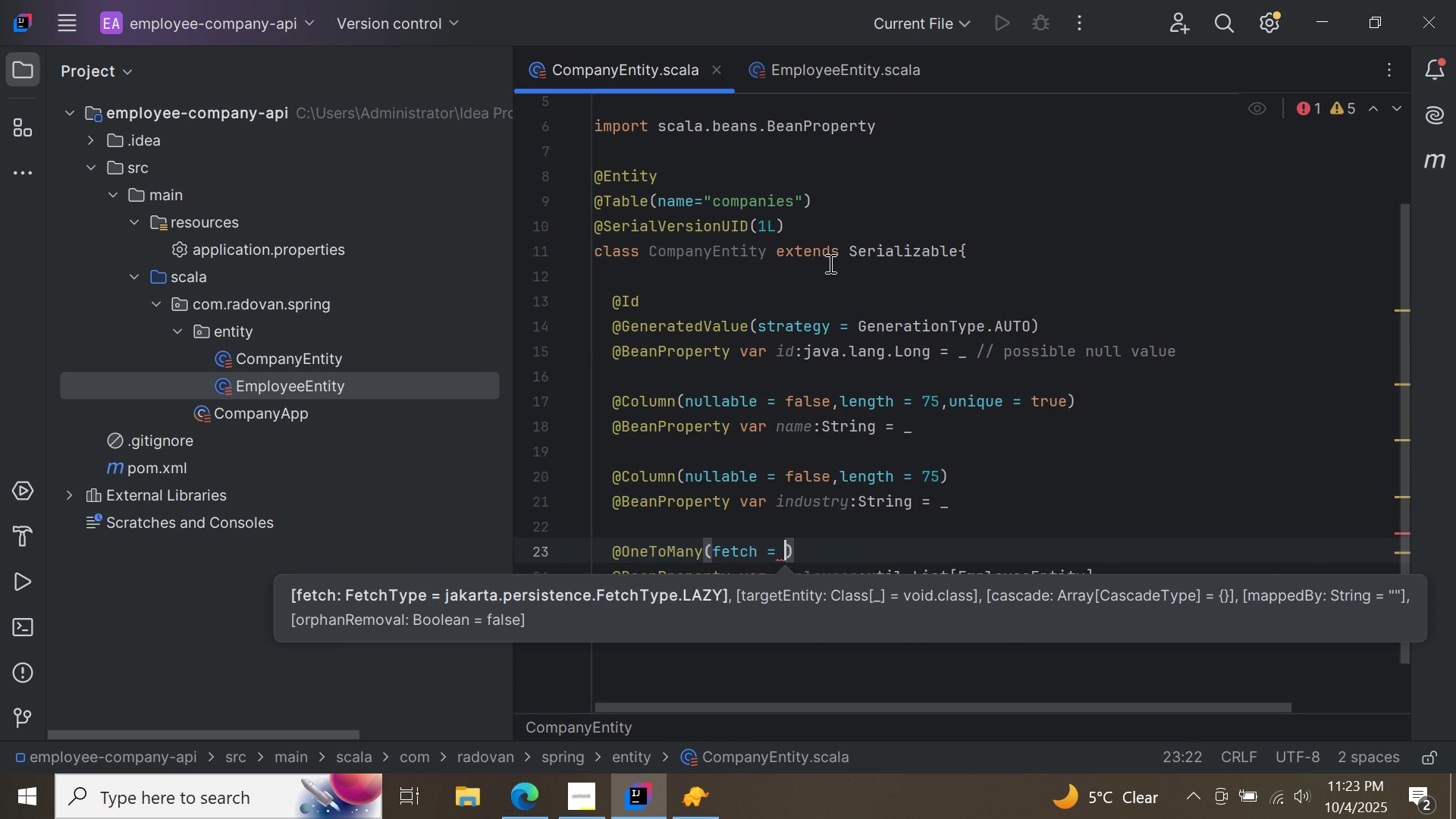 
key(Control+Space)
 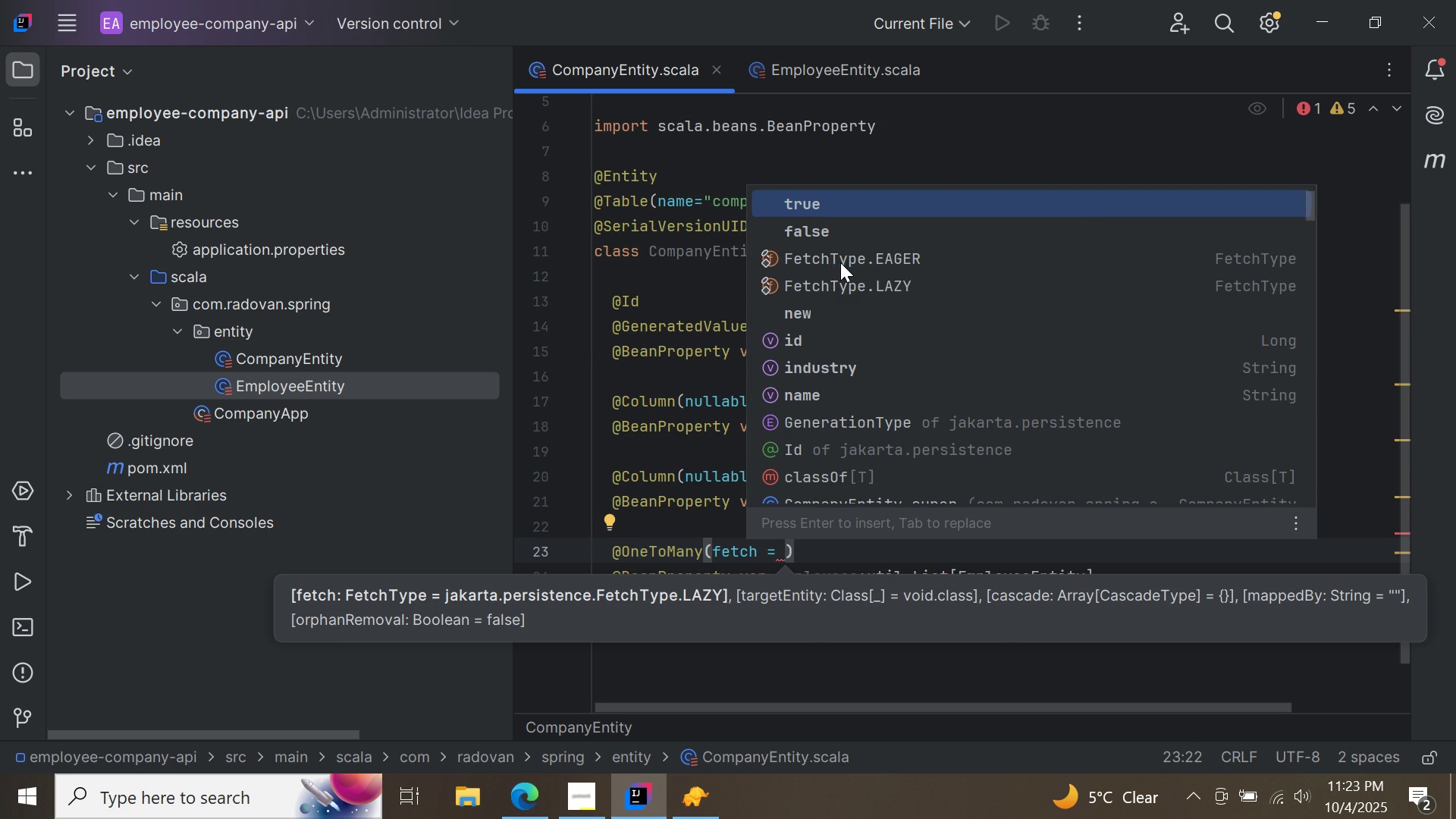 
double_click([840, 262])
 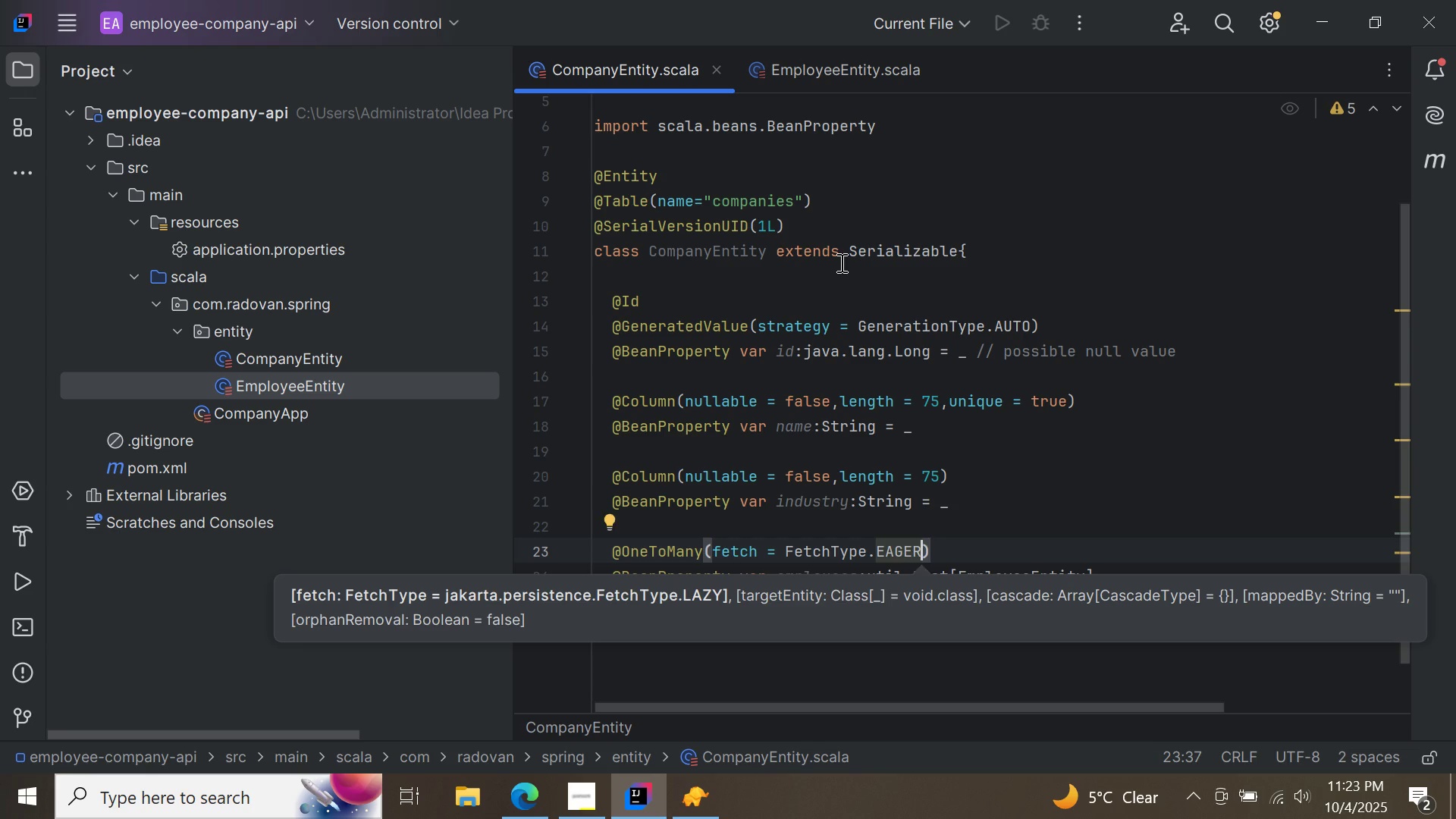 
type(,or)
 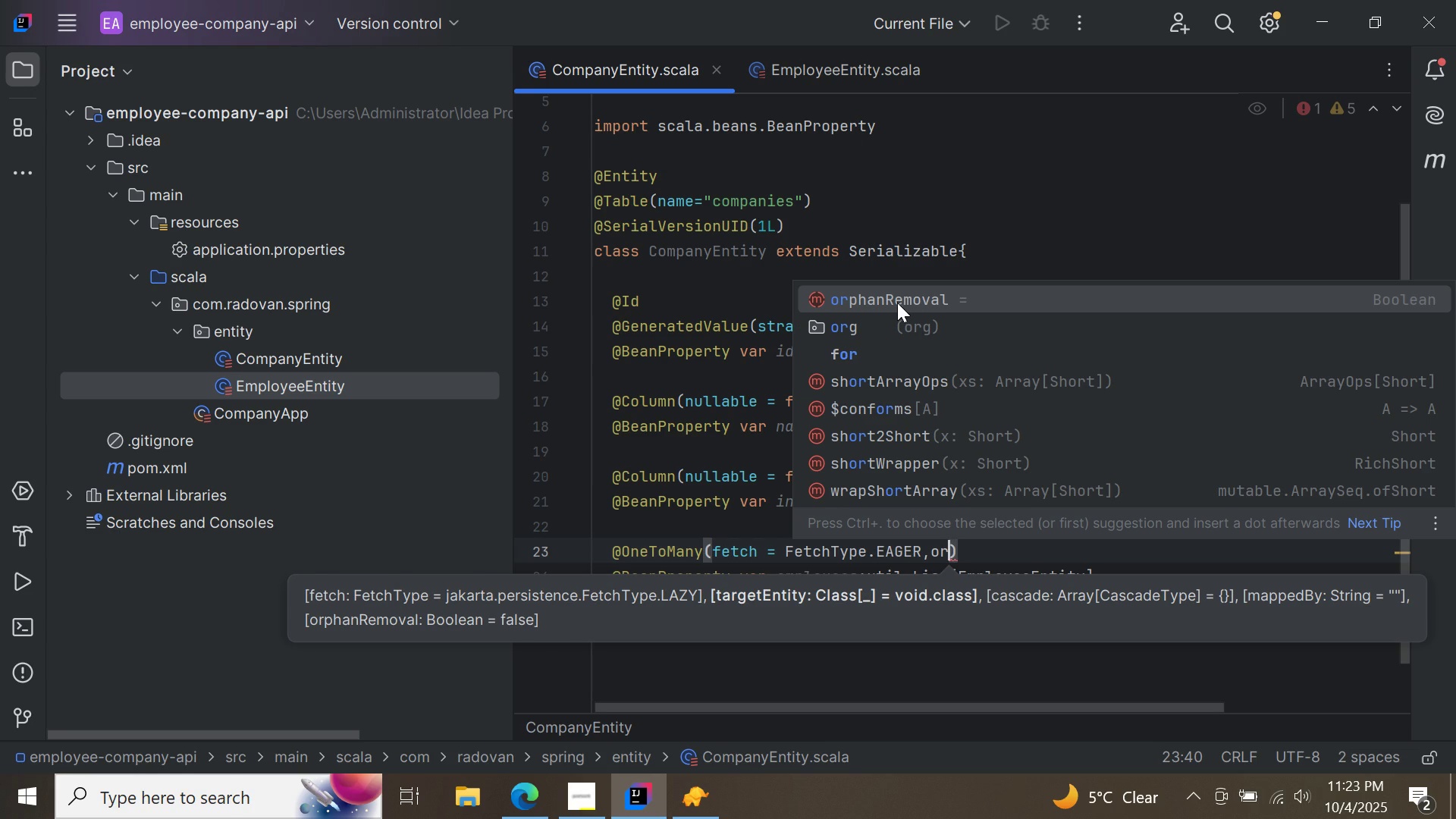 
double_click([897, 302])
 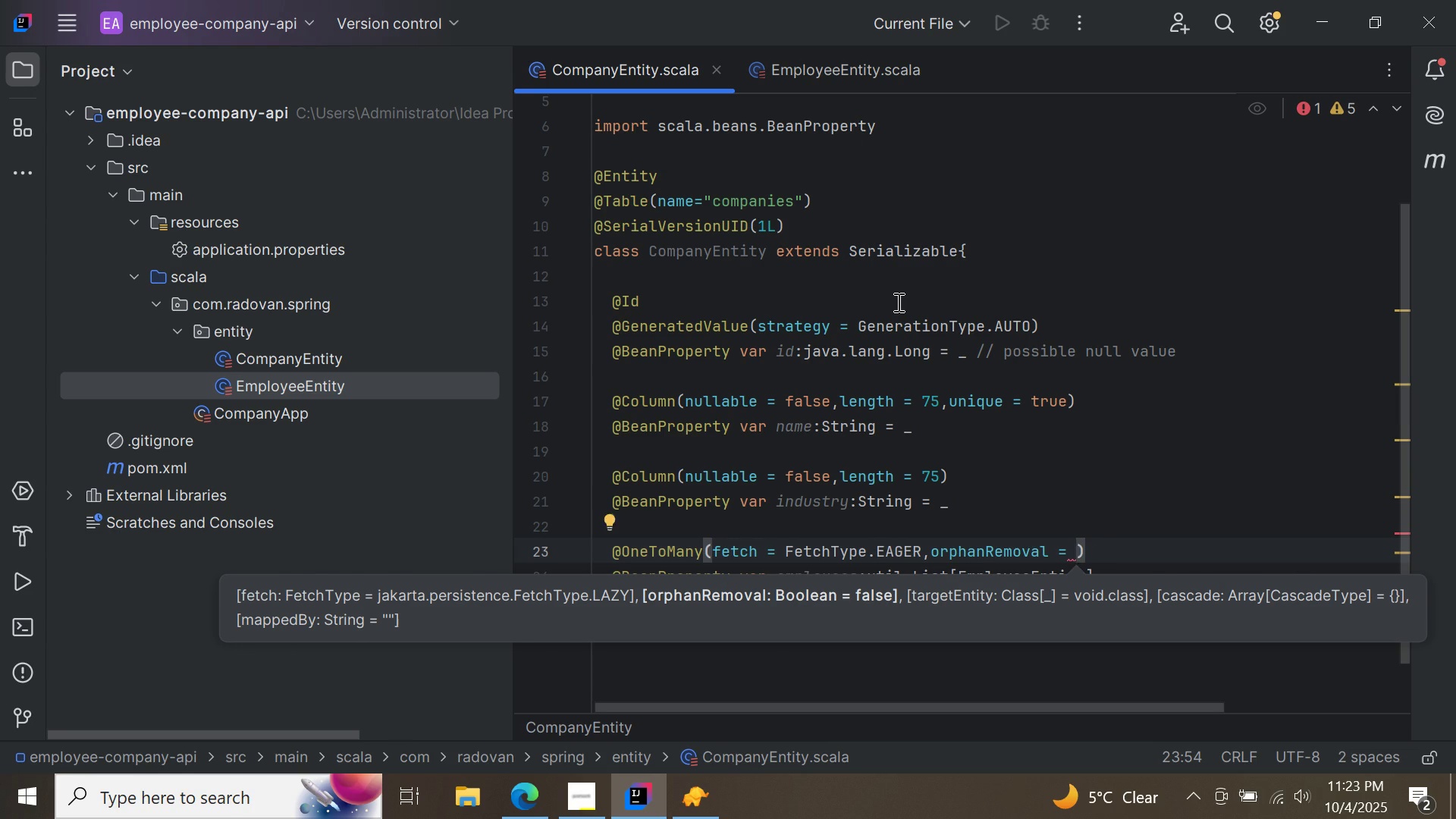 
type(true,mapp)
 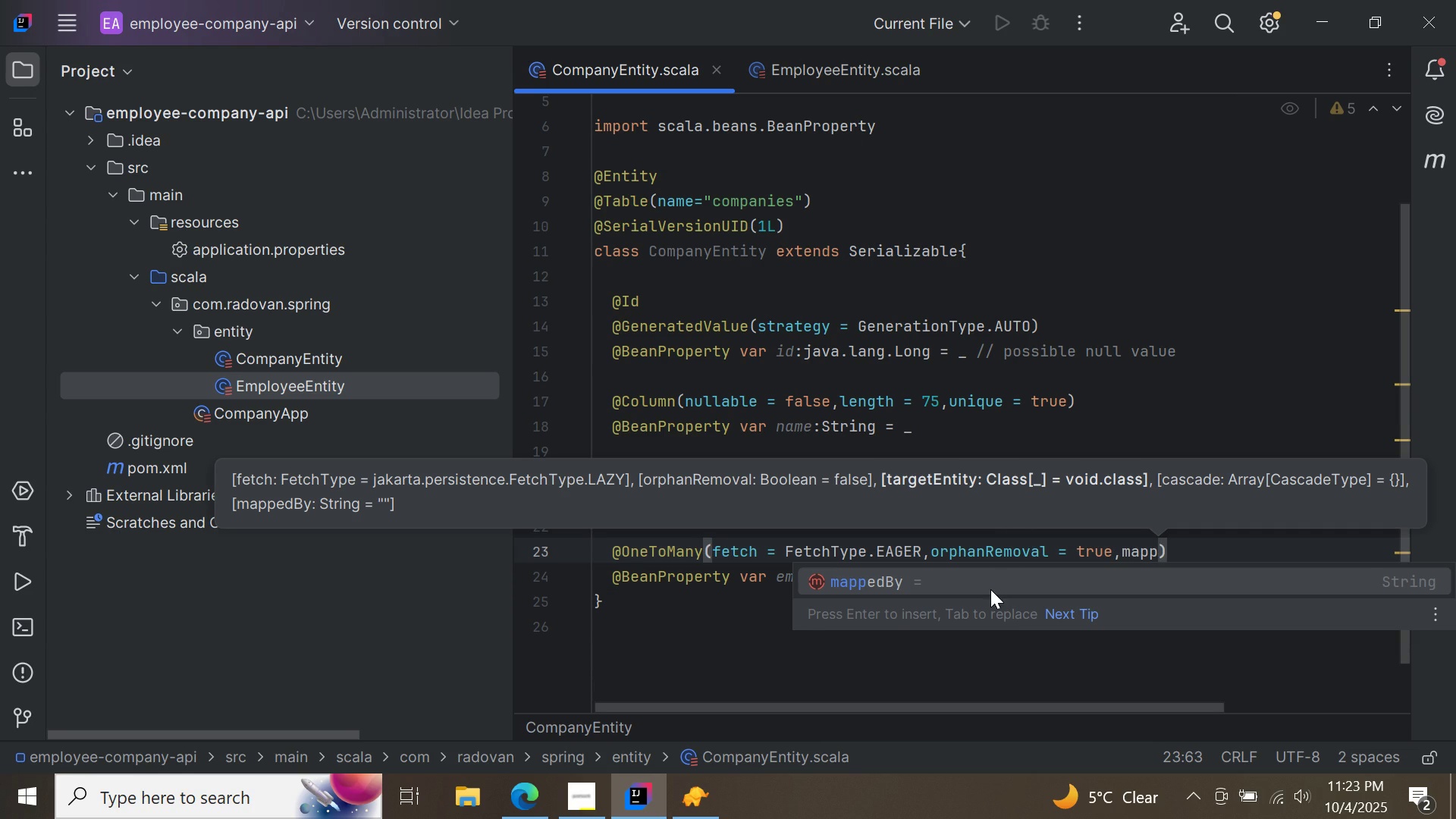 
double_click([990, 583])